 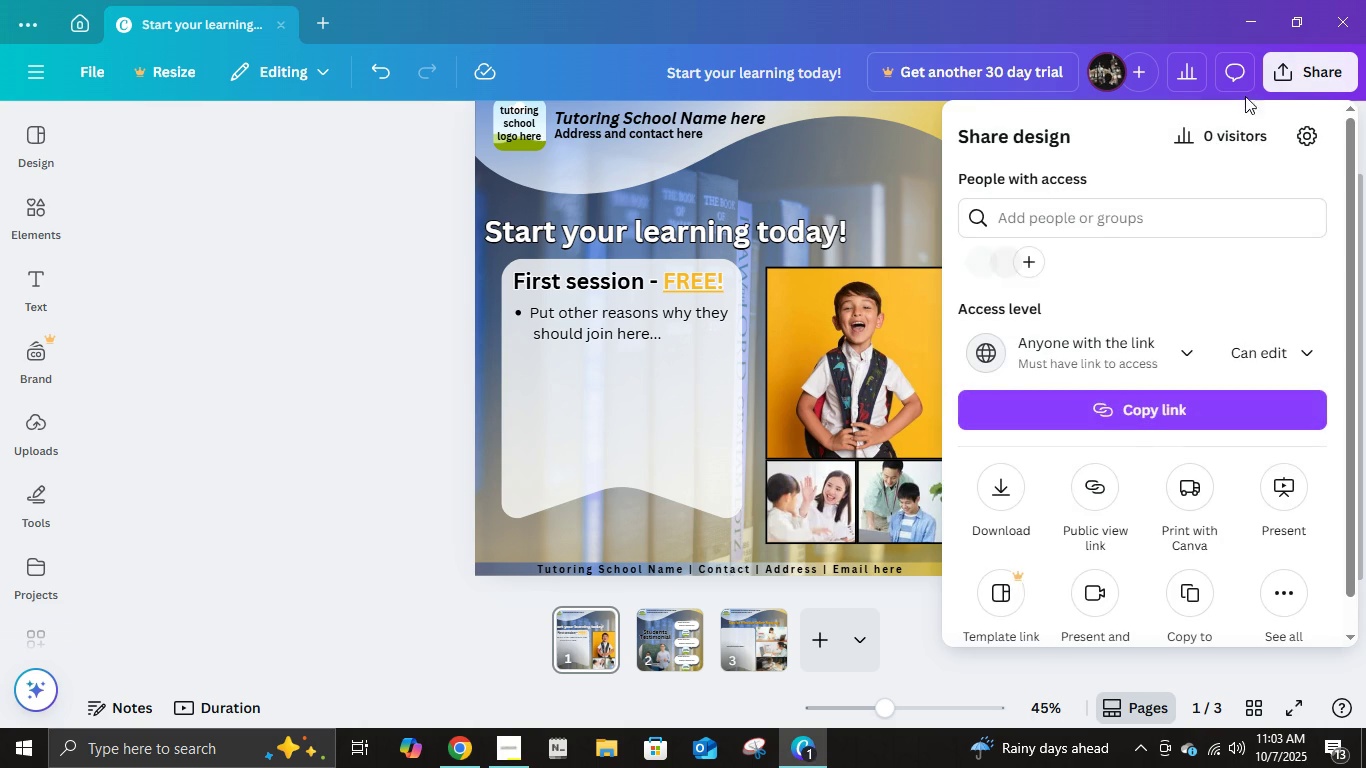 
left_click([1014, 490])
 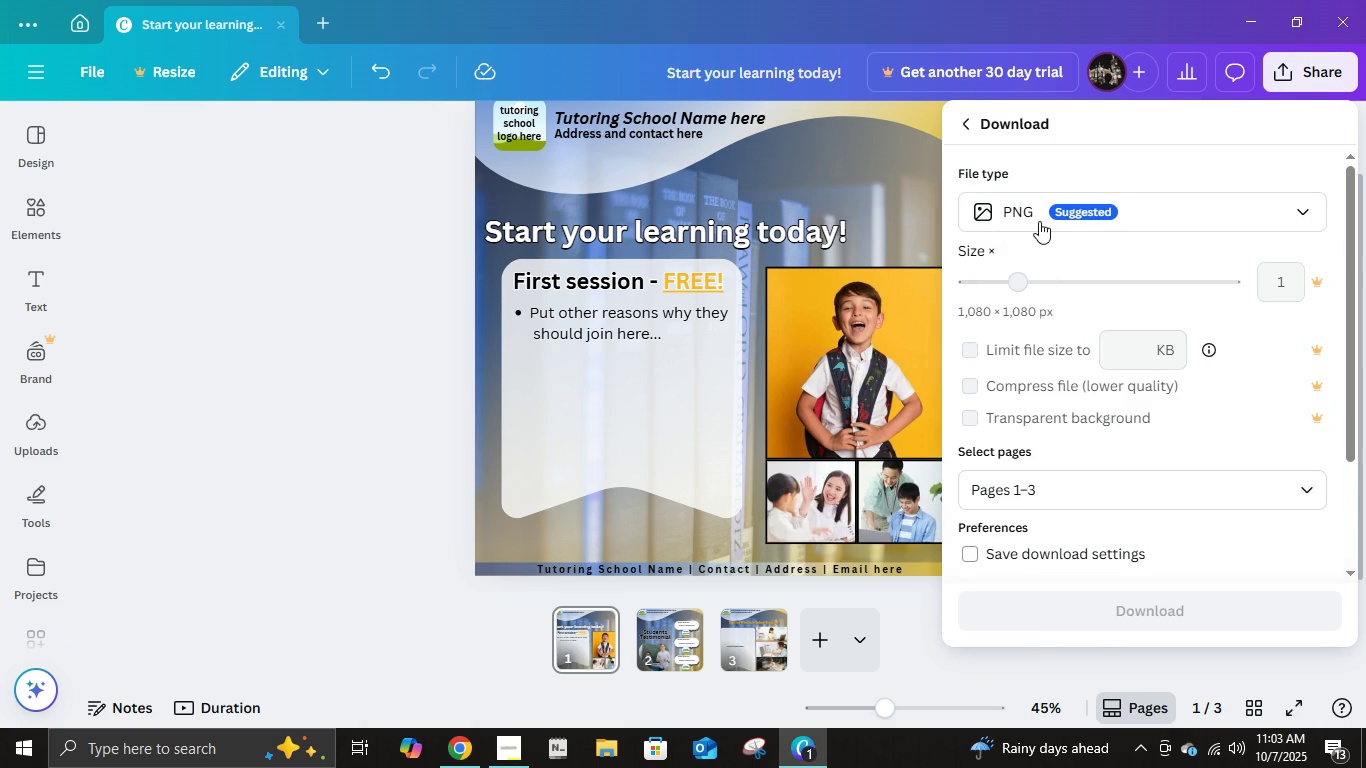 
left_click([1043, 207])
 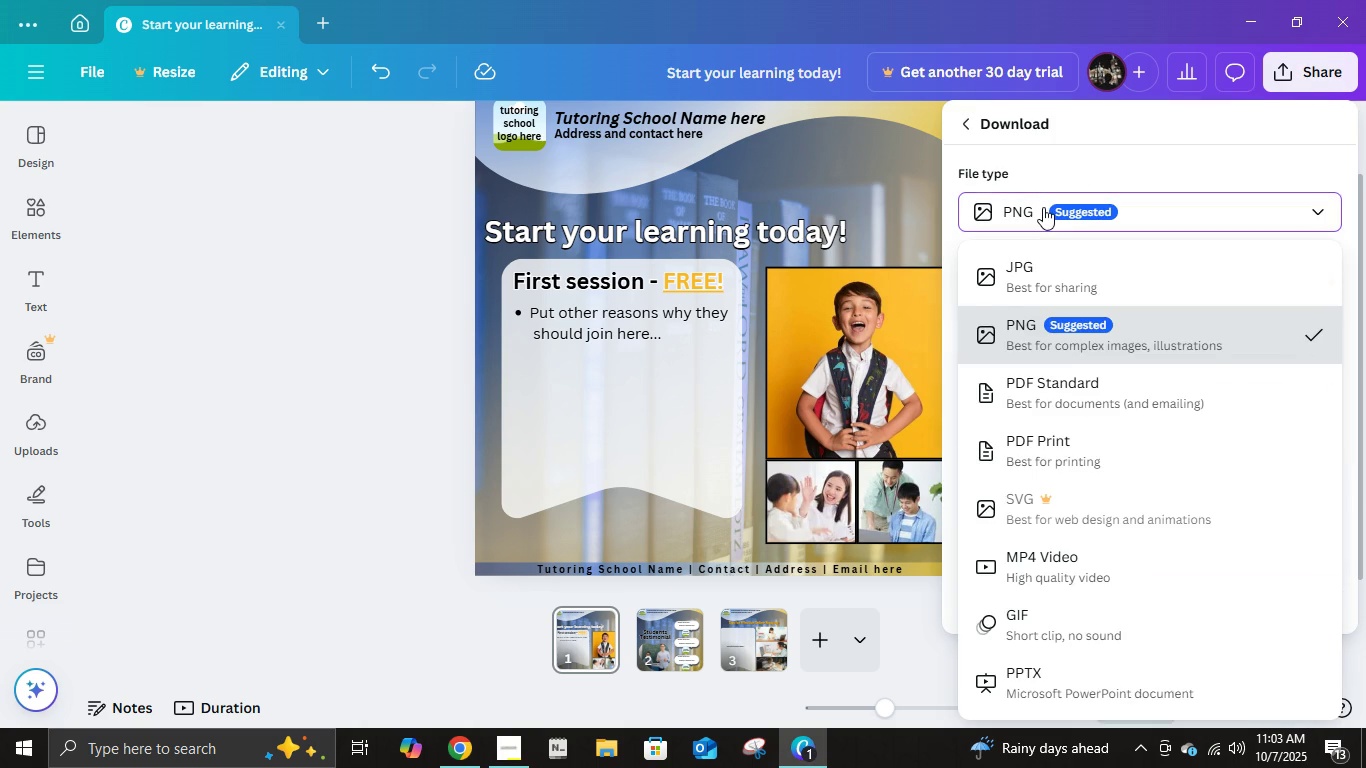 
left_click([1043, 207])
 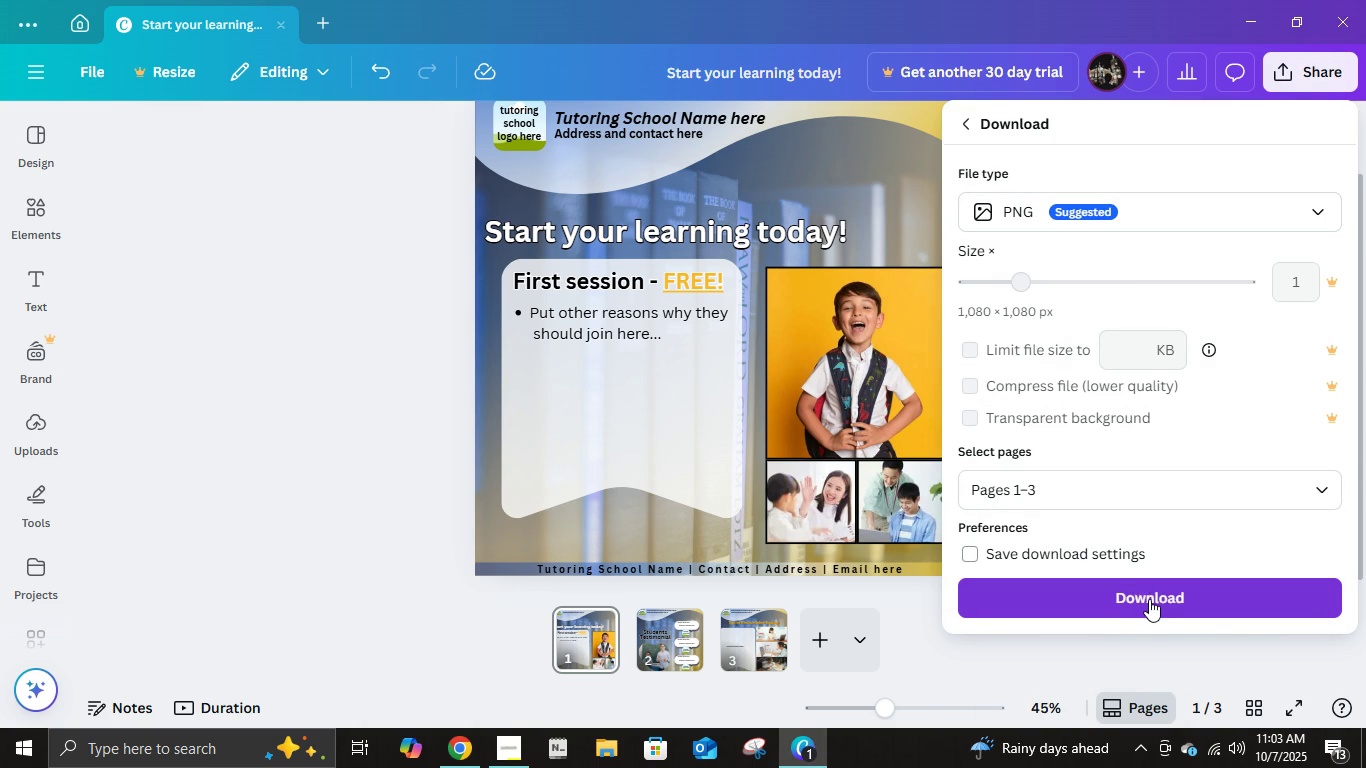 
left_click([1149, 599])
 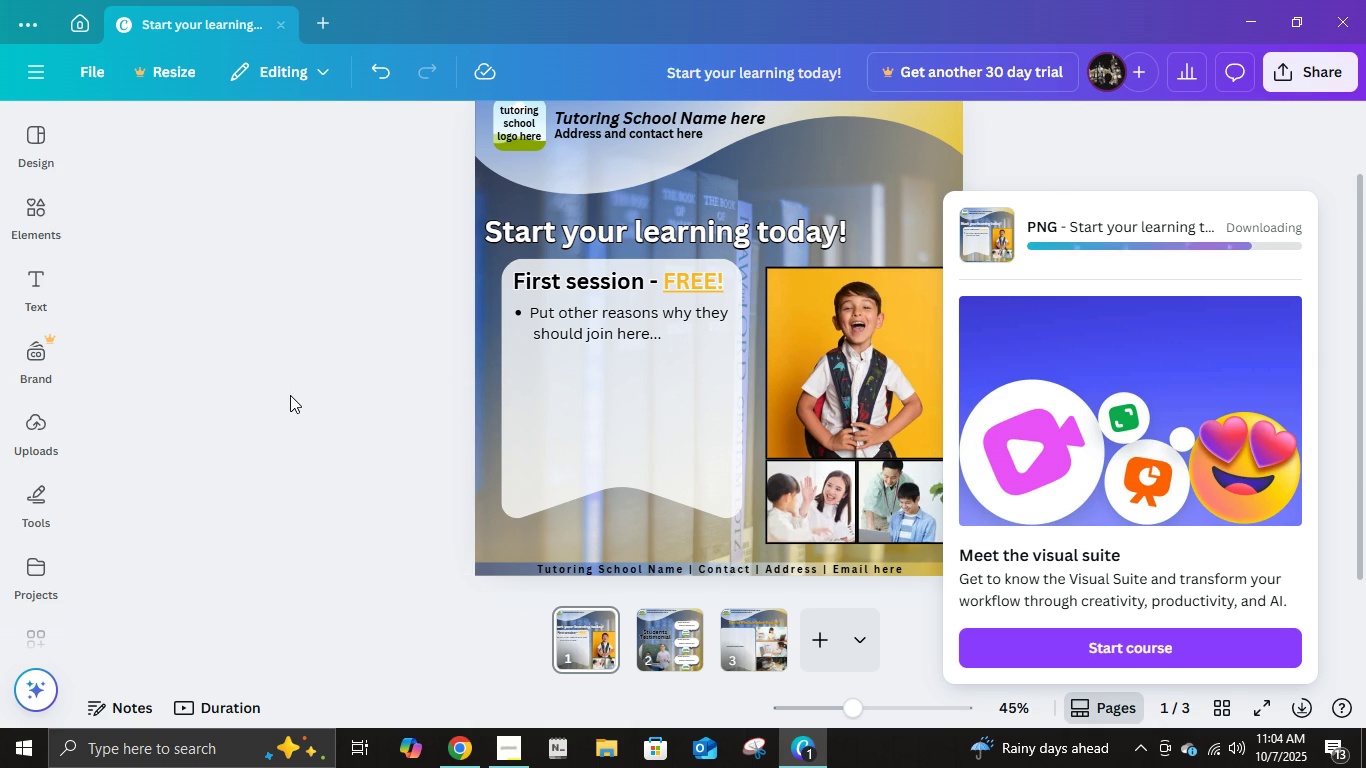 
wait(15.4)
 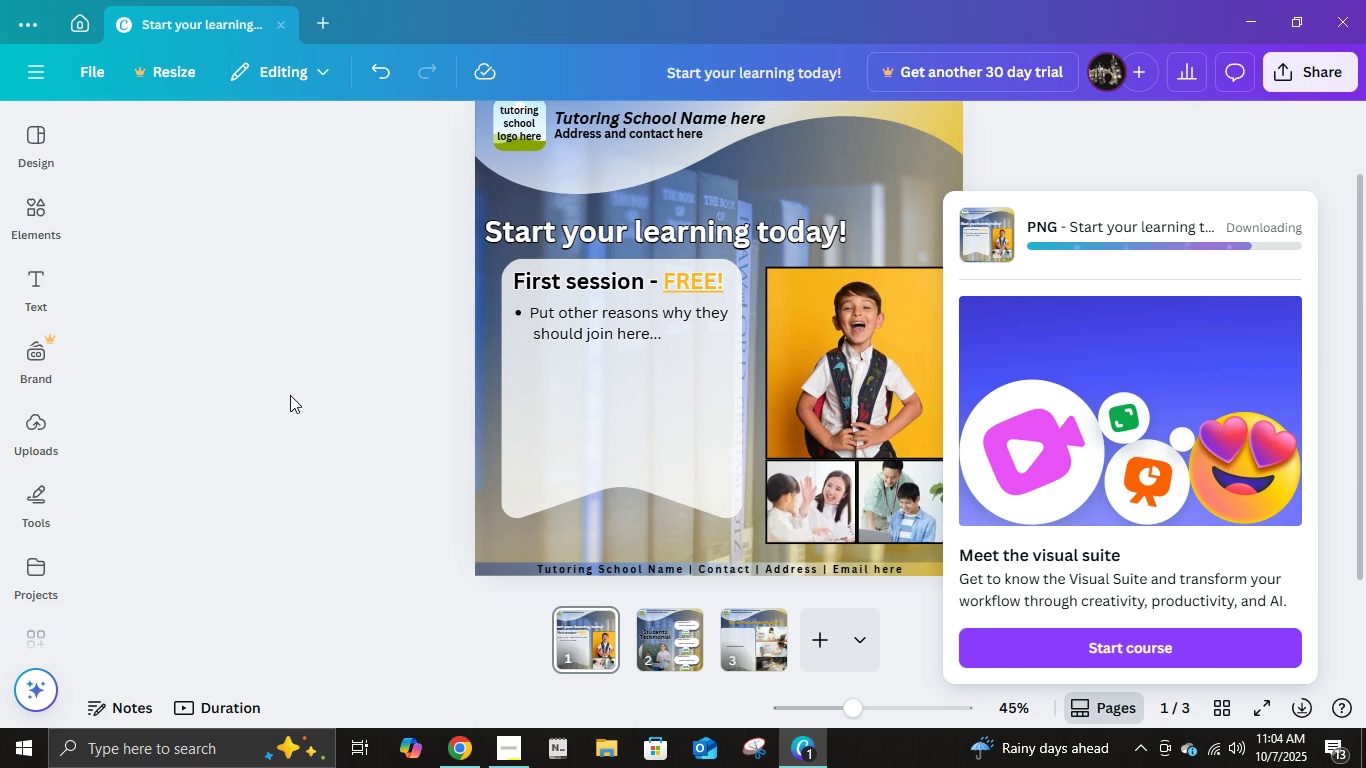 
double_click([93, 165])
 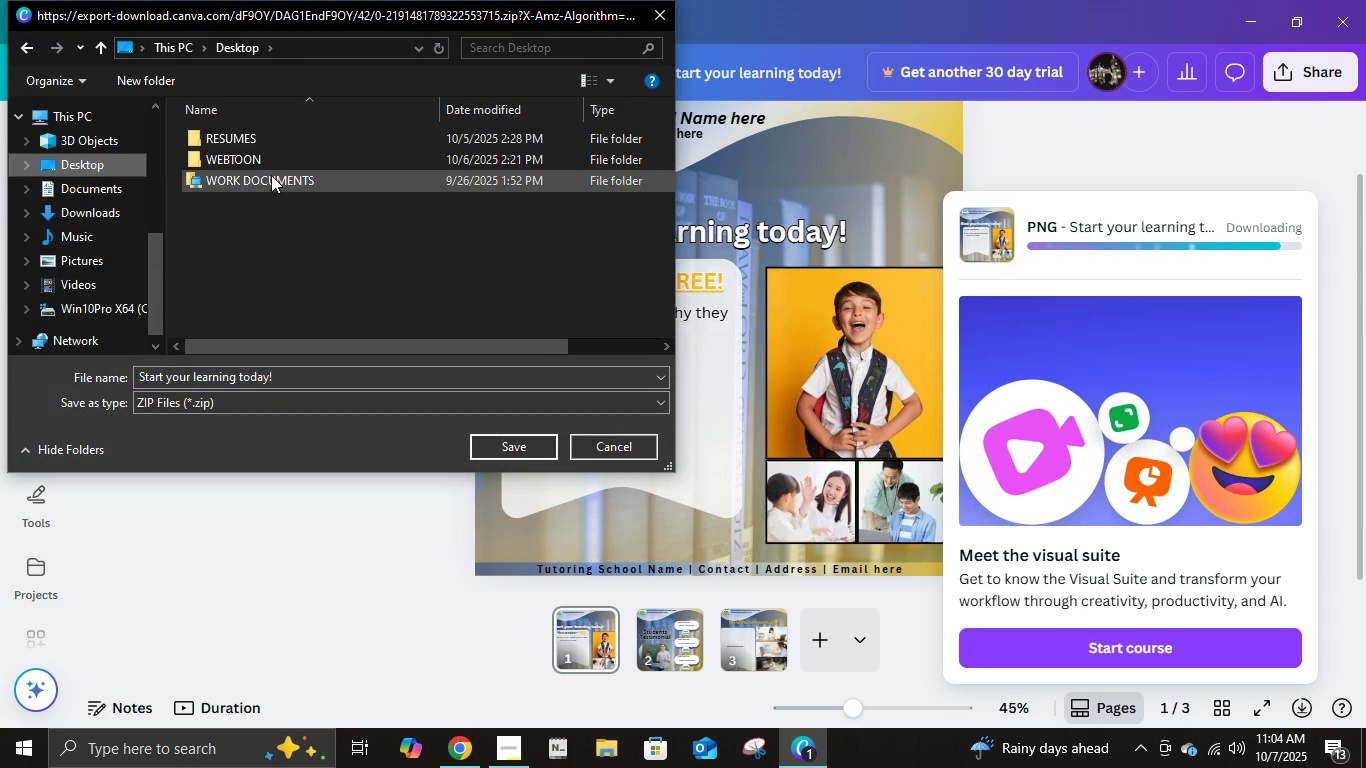 
double_click([271, 175])
 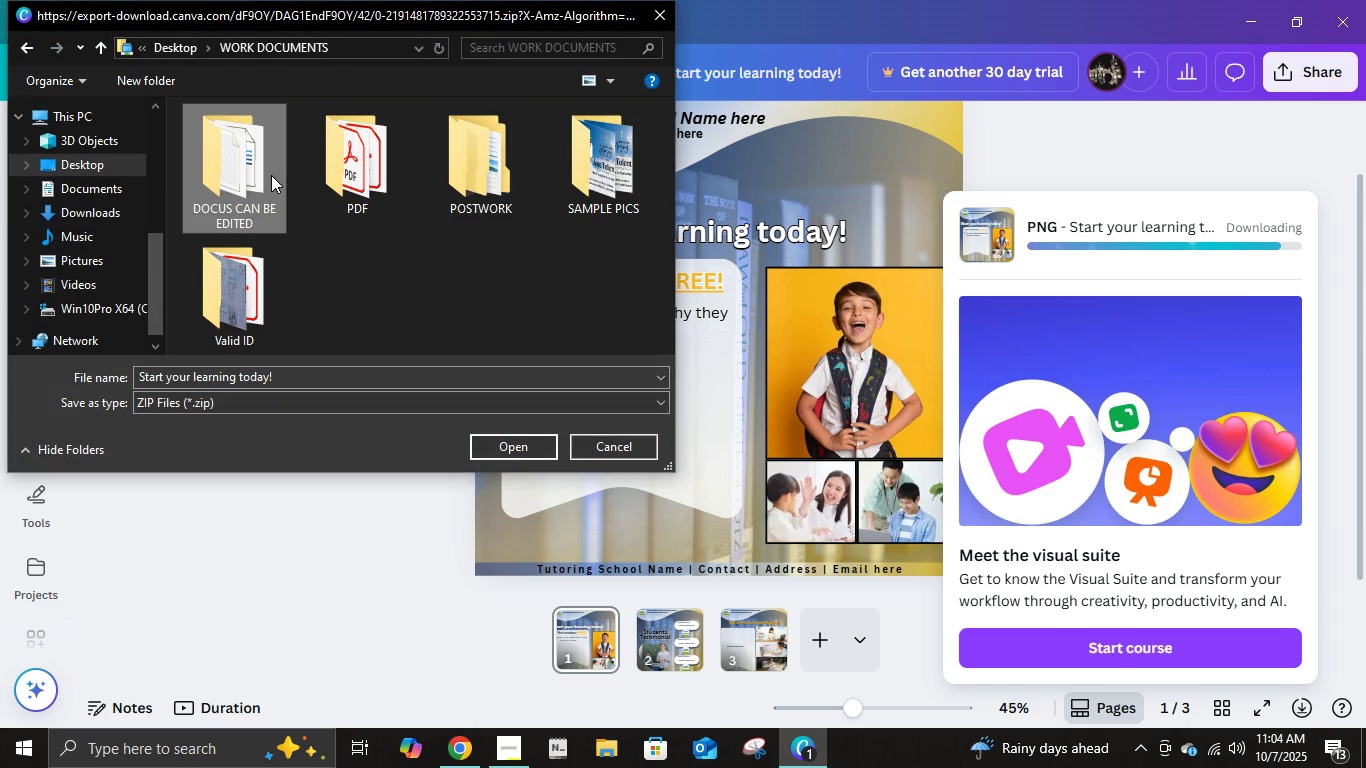 
triple_click([271, 175])
 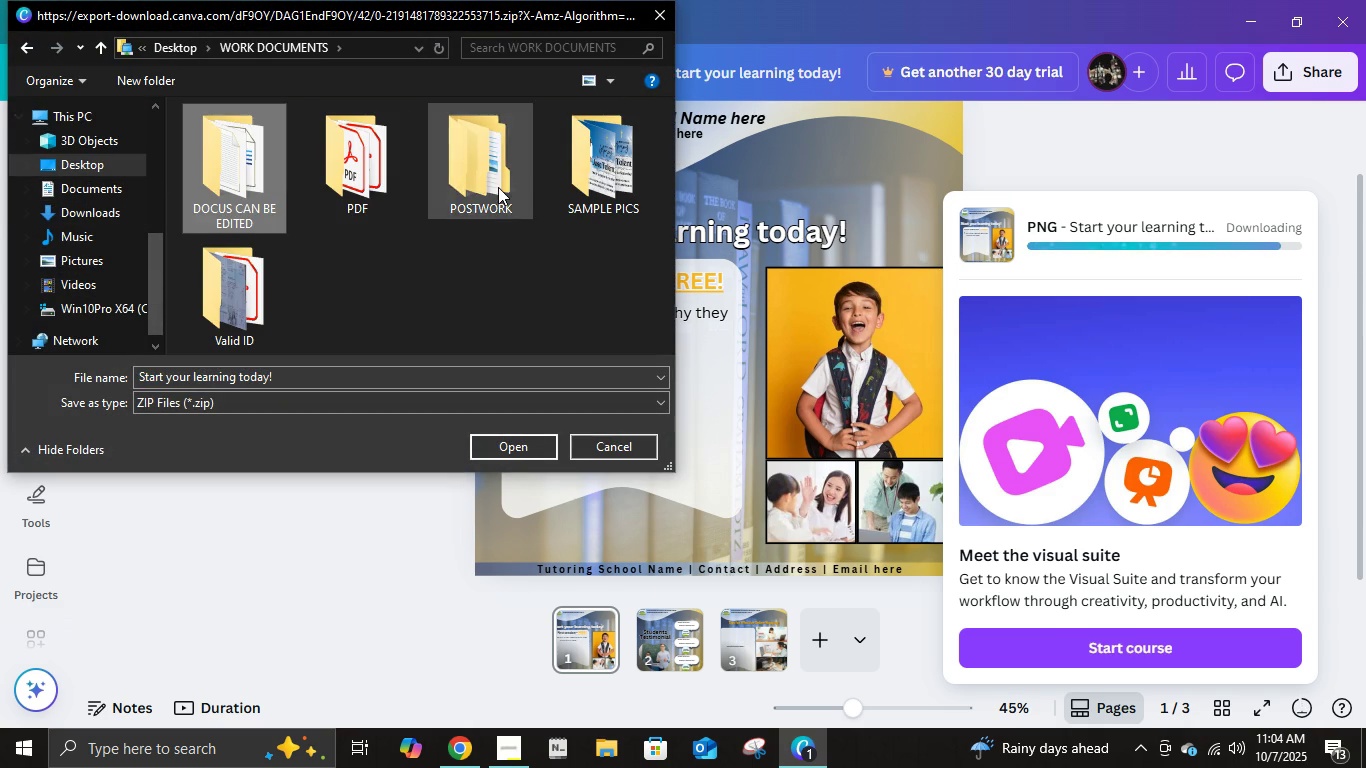 
left_click([498, 187])
 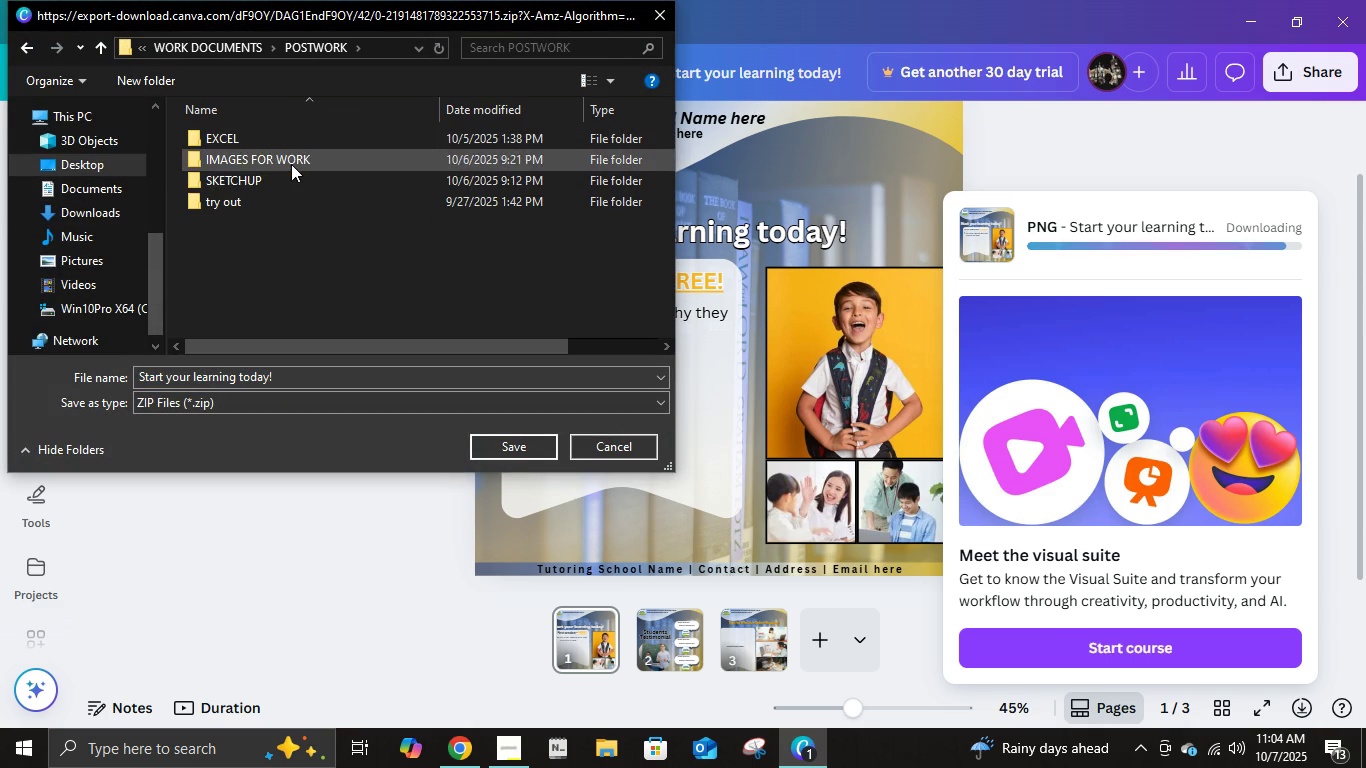 
double_click([291, 164])
 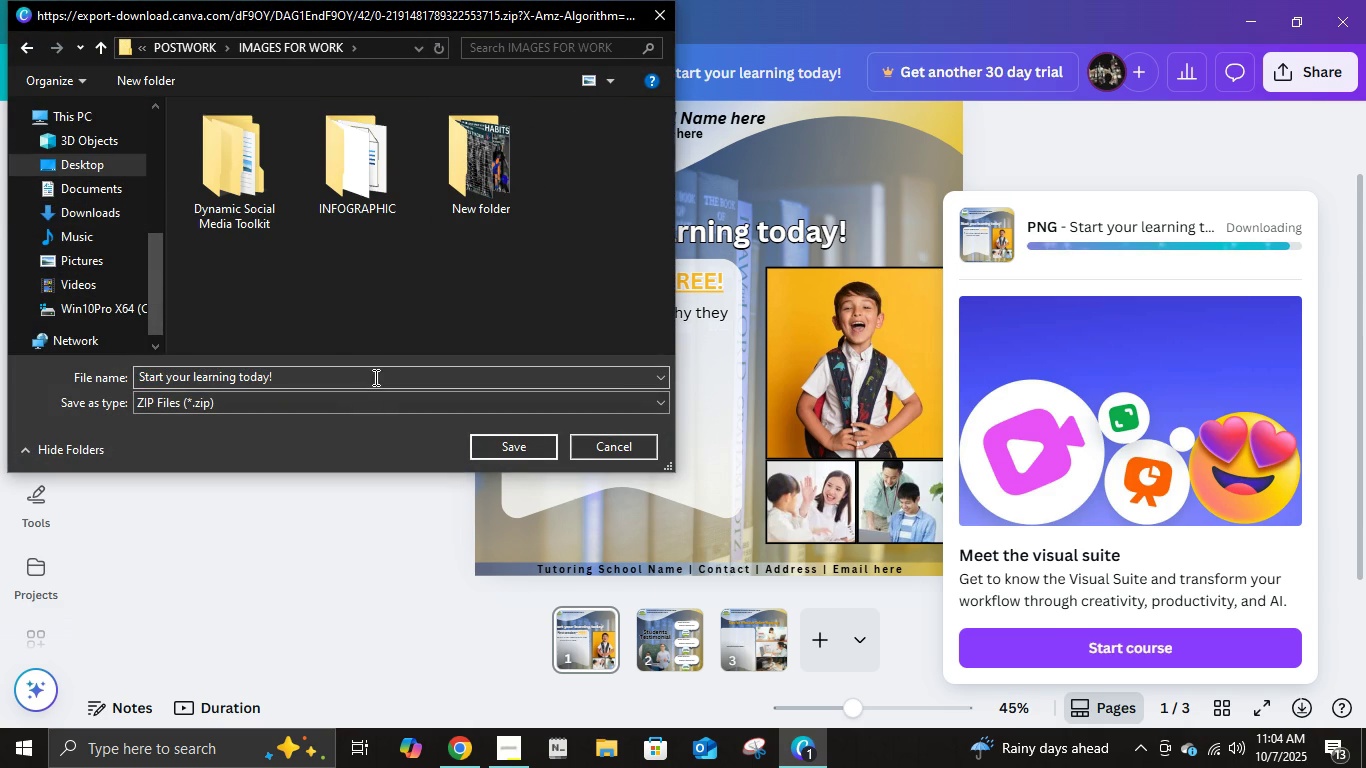 
left_click([374, 377])
 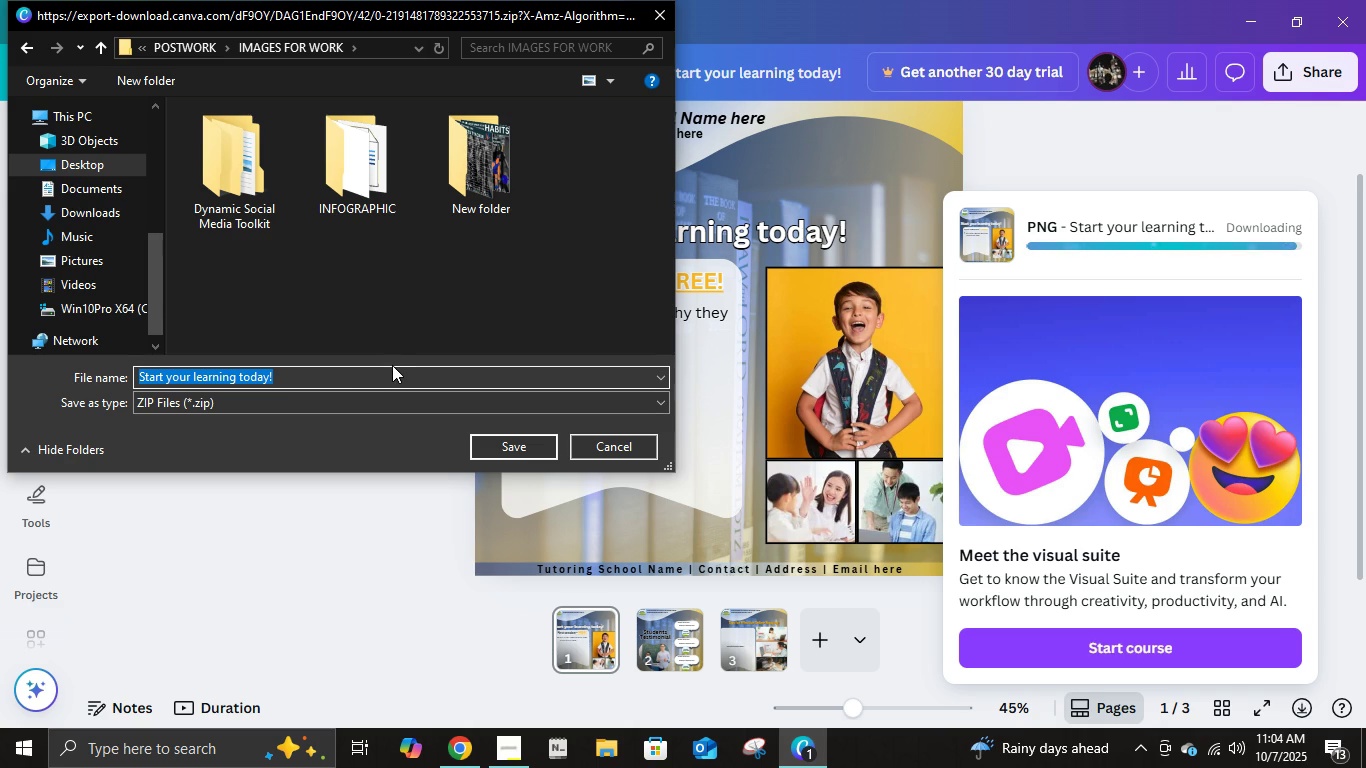 
wait(13.15)
 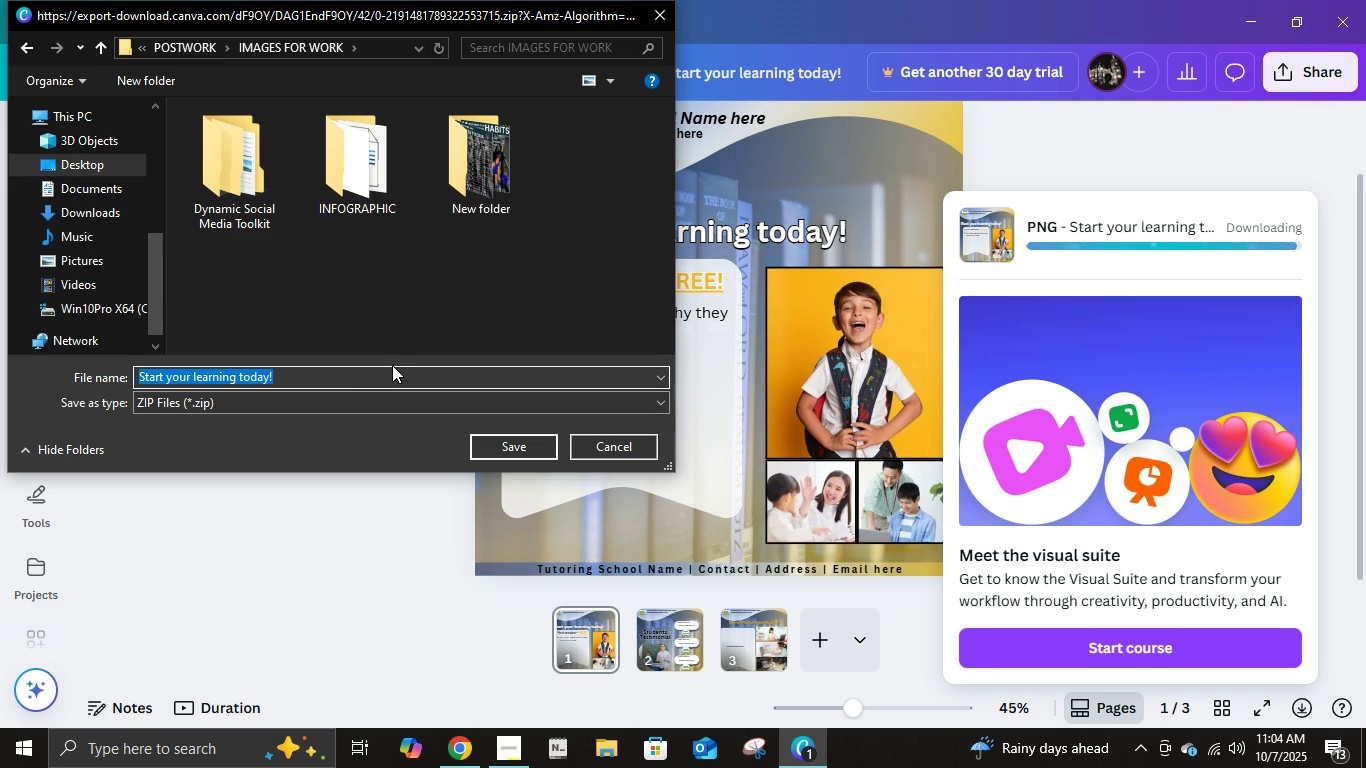 
left_click([504, 737])